 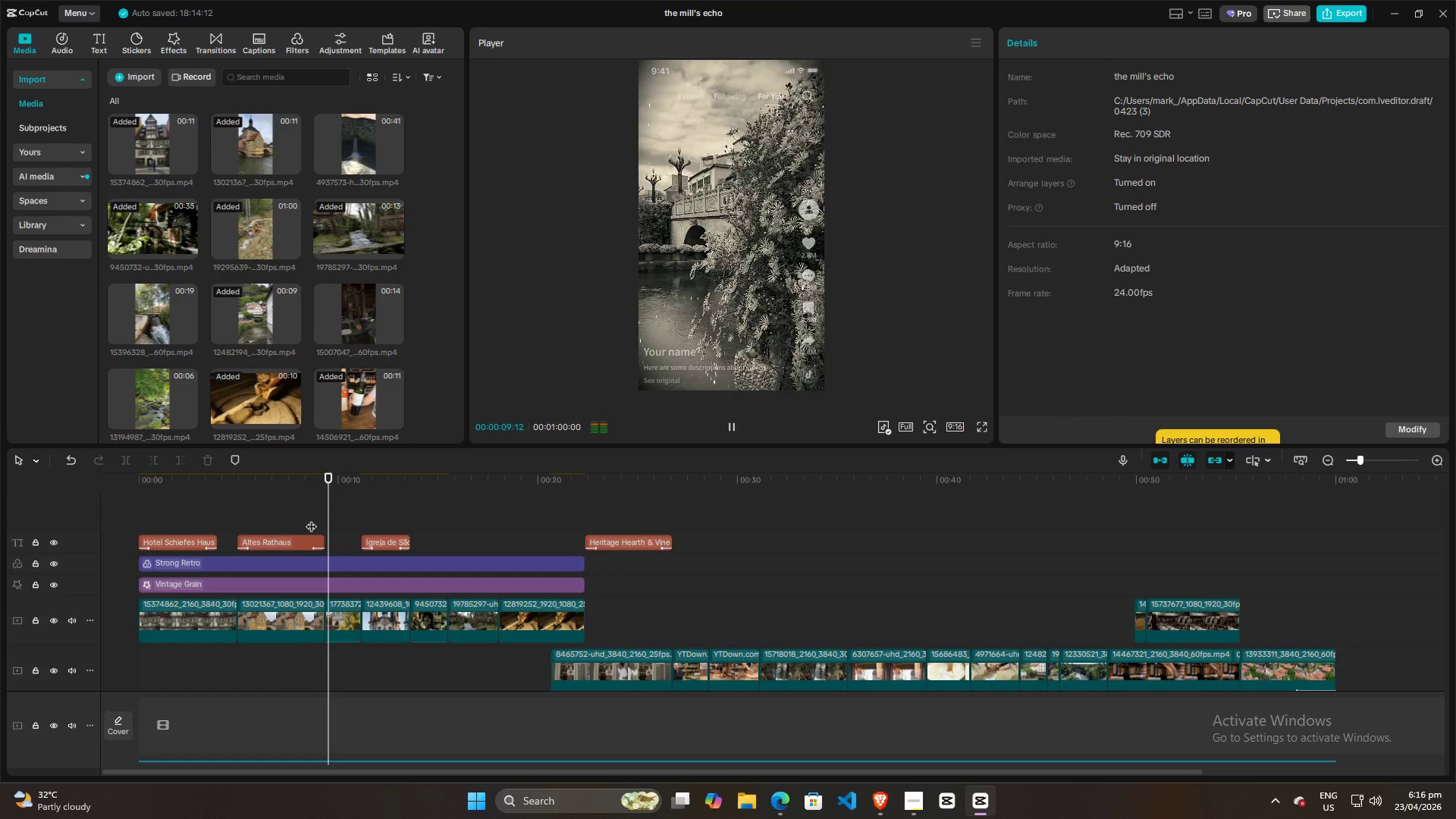 
key(Space)
 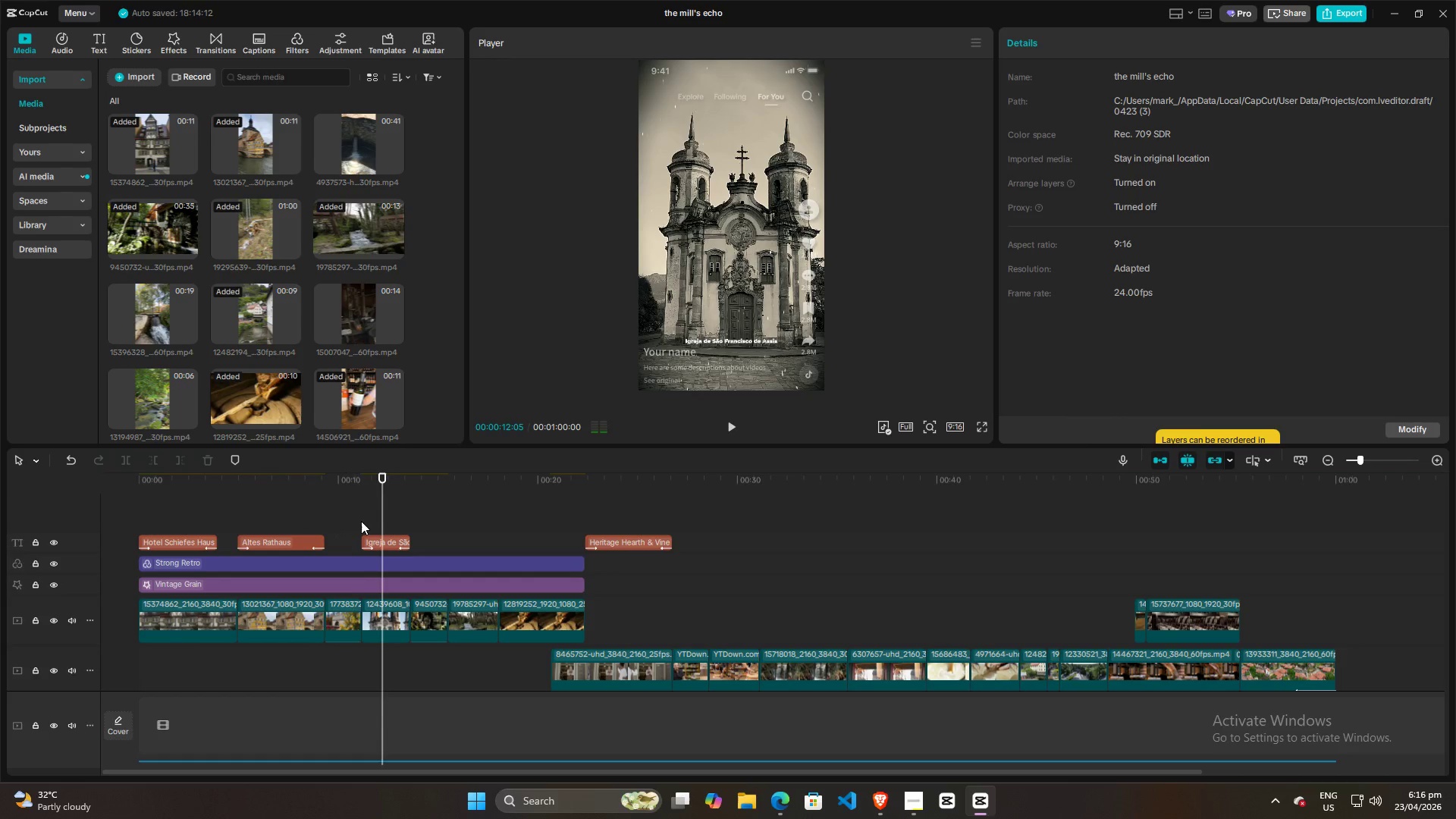 
key(Space)
 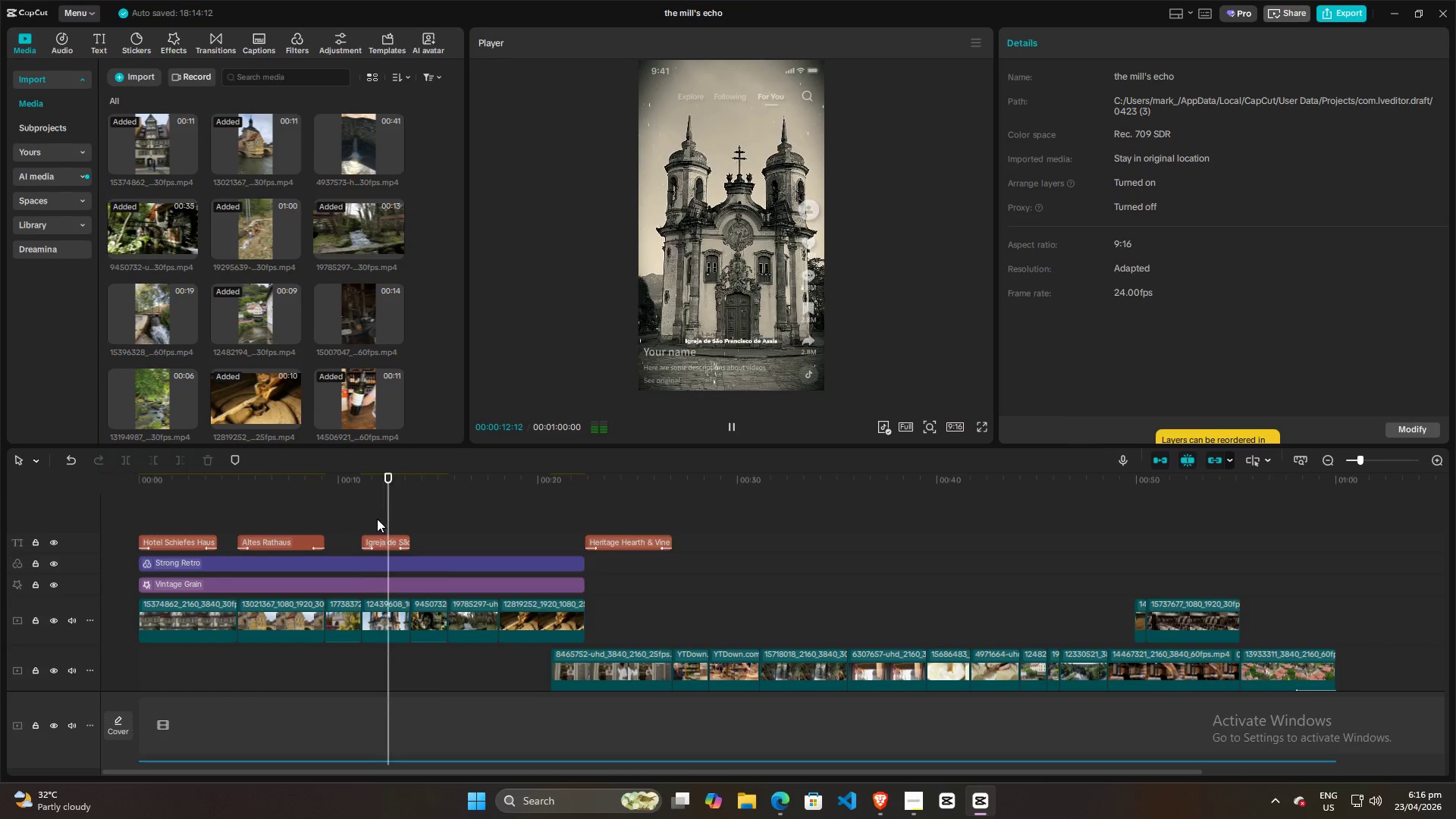 
key(Space)
 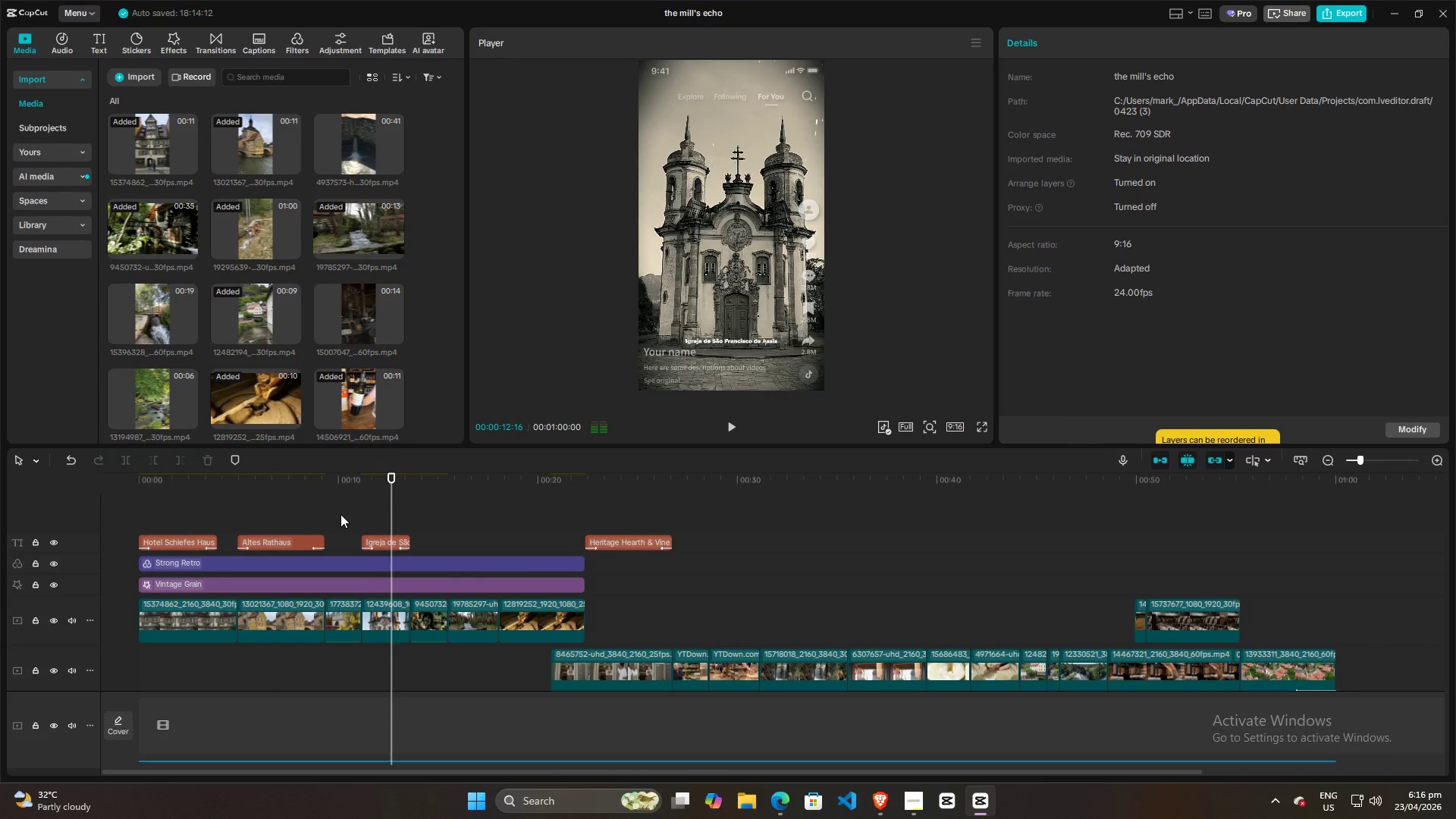 
left_click([340, 514])
 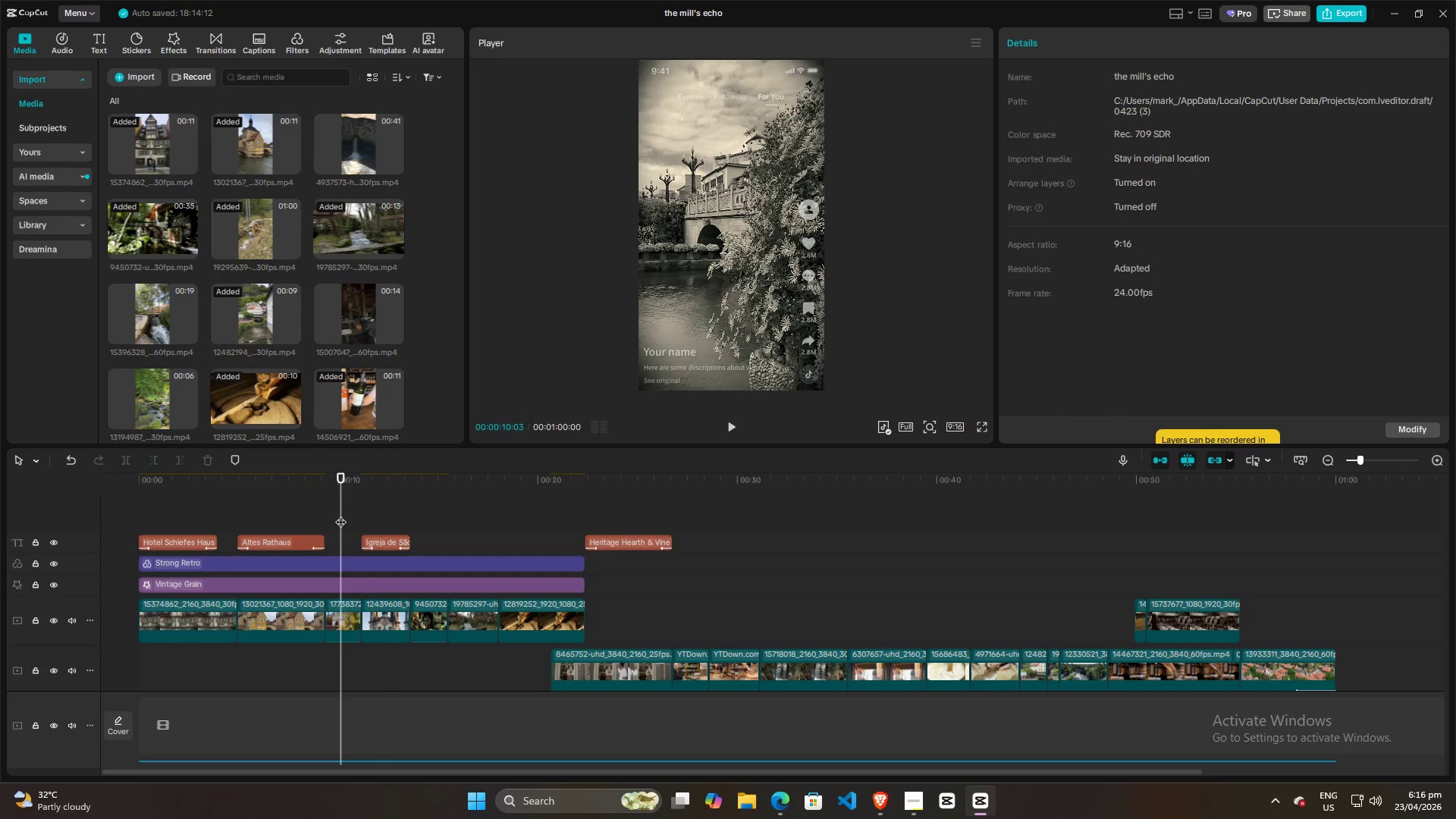 
key(Space)
 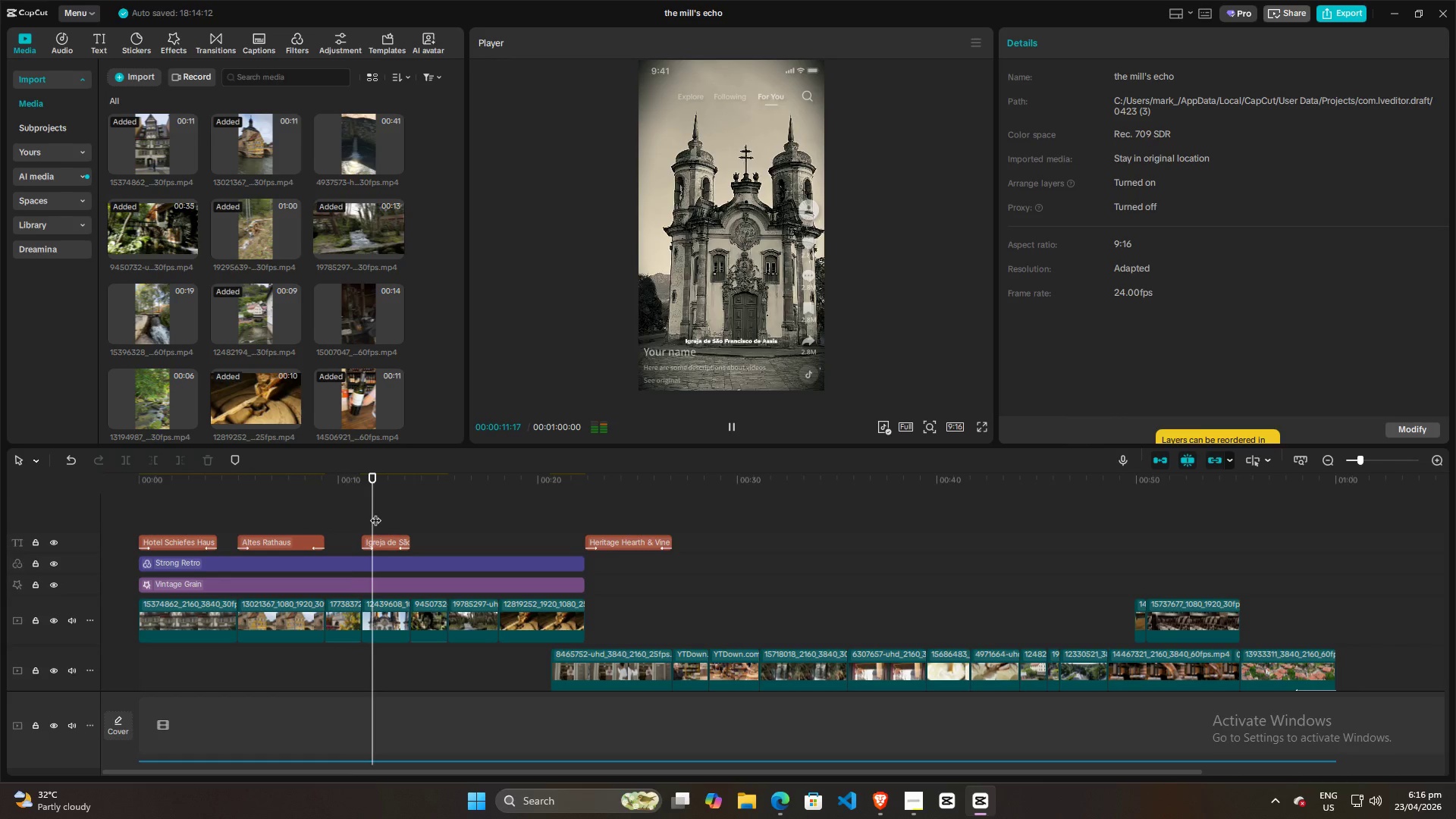 
left_click([435, 515])
 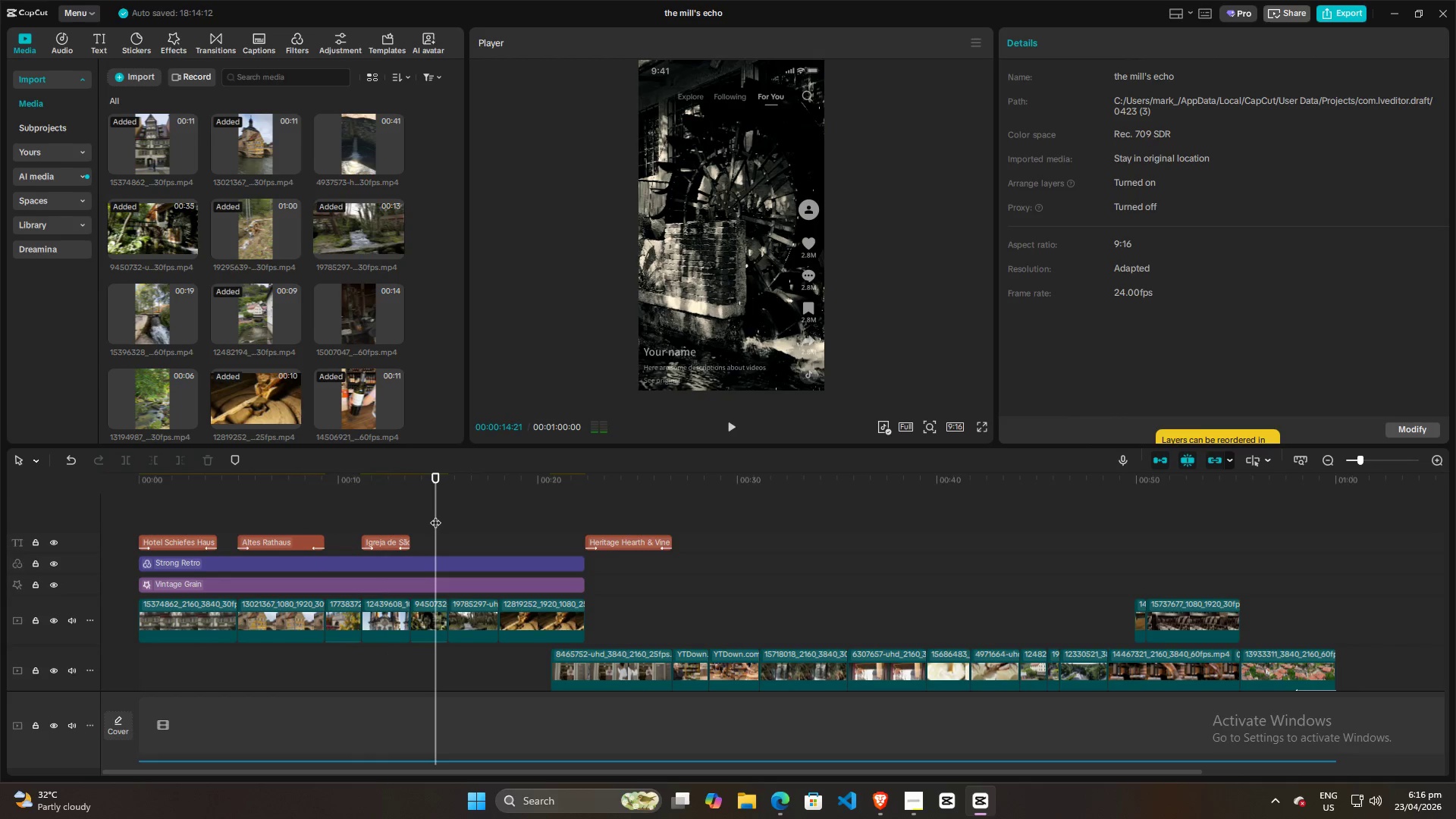 
key(Space)
 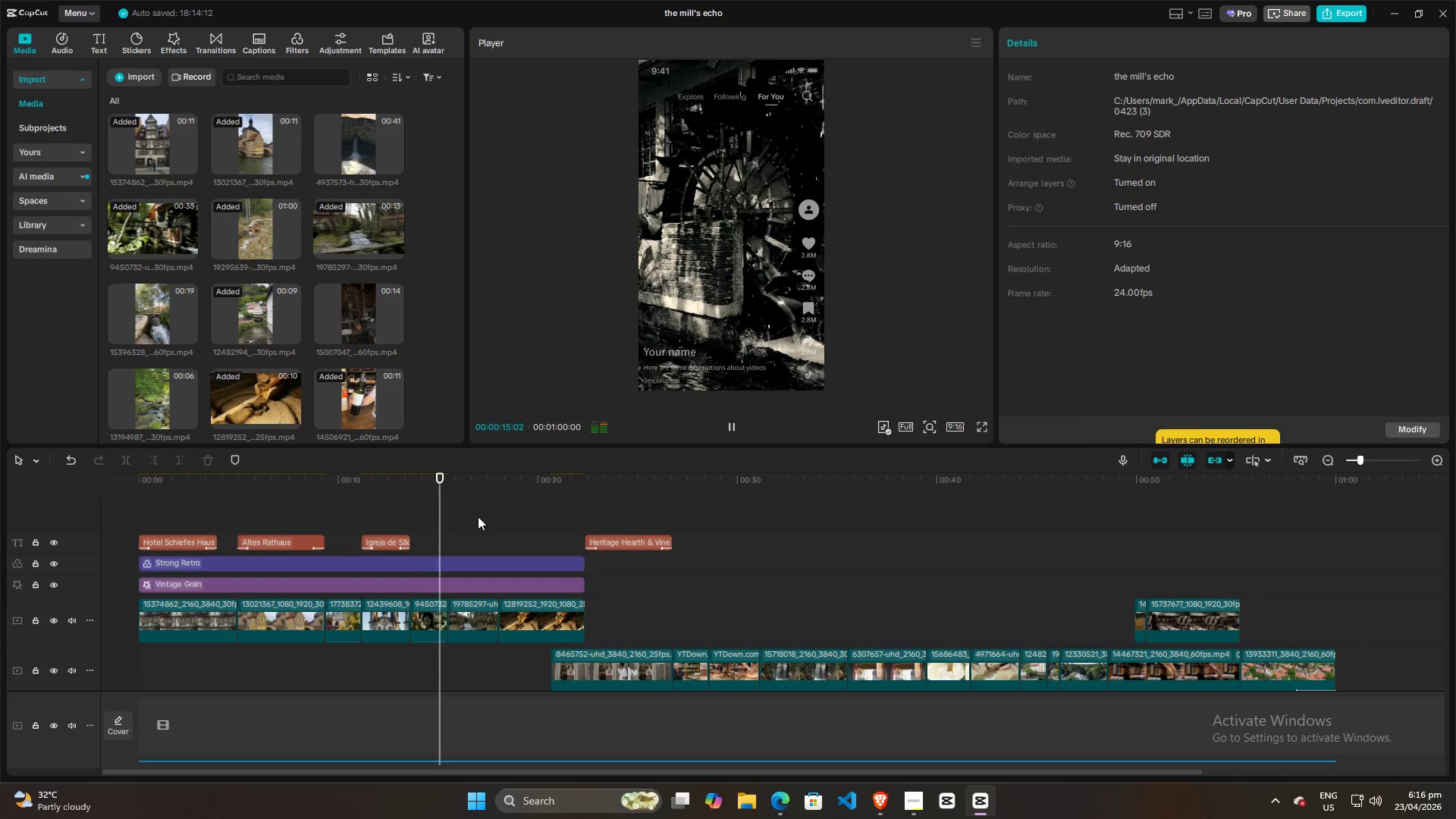 
left_click([482, 516])
 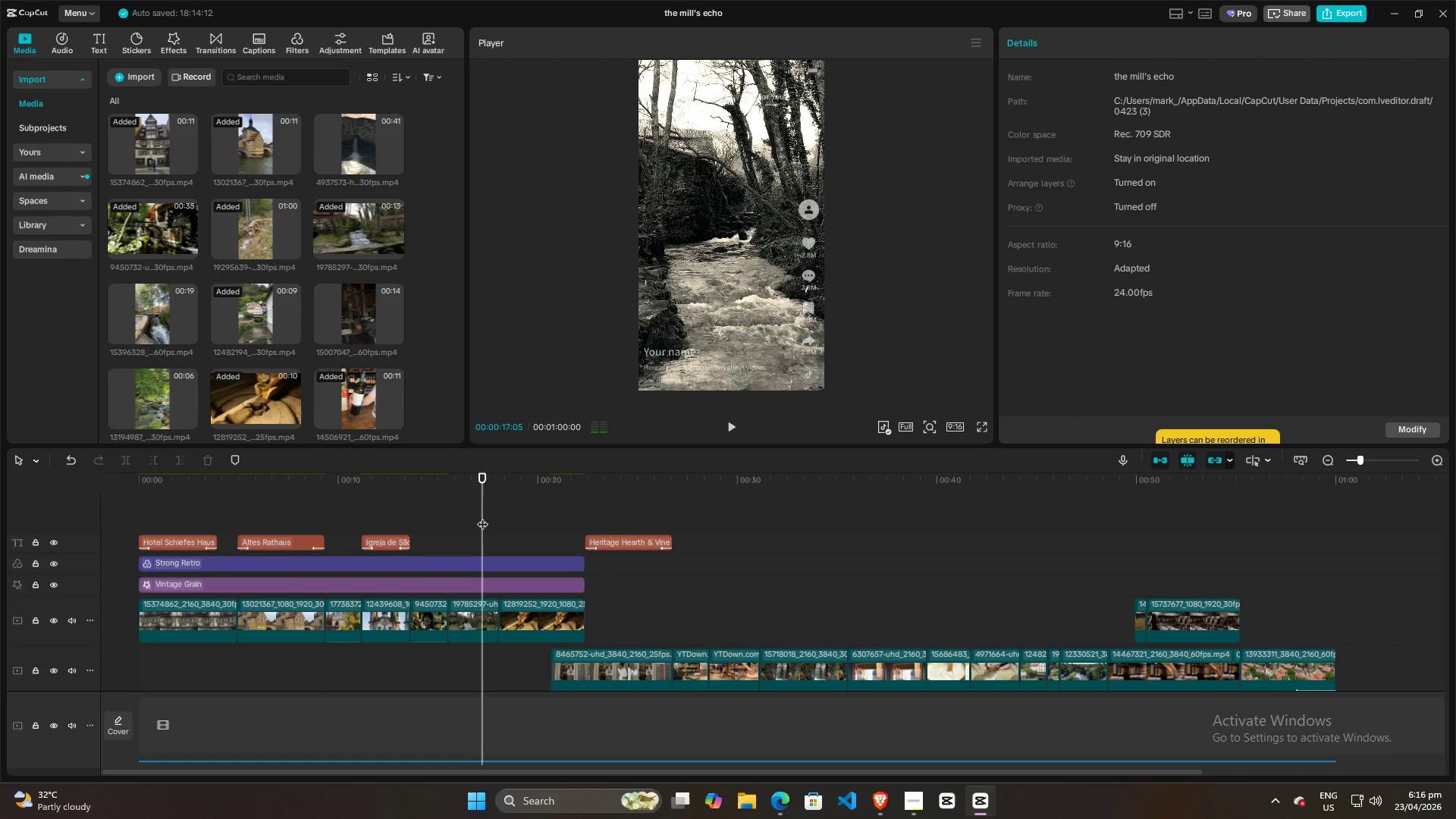 
key(Space)
 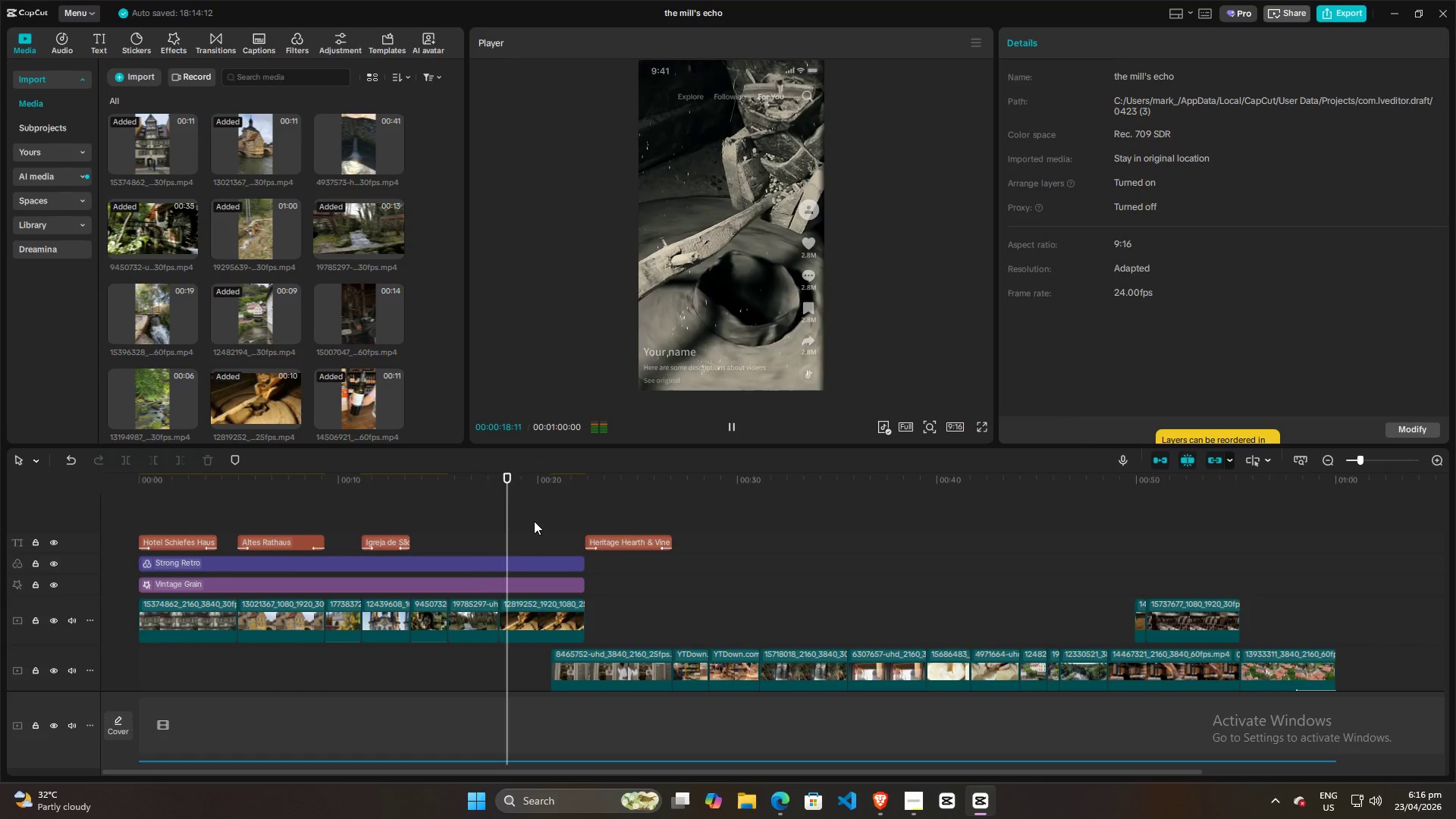 